 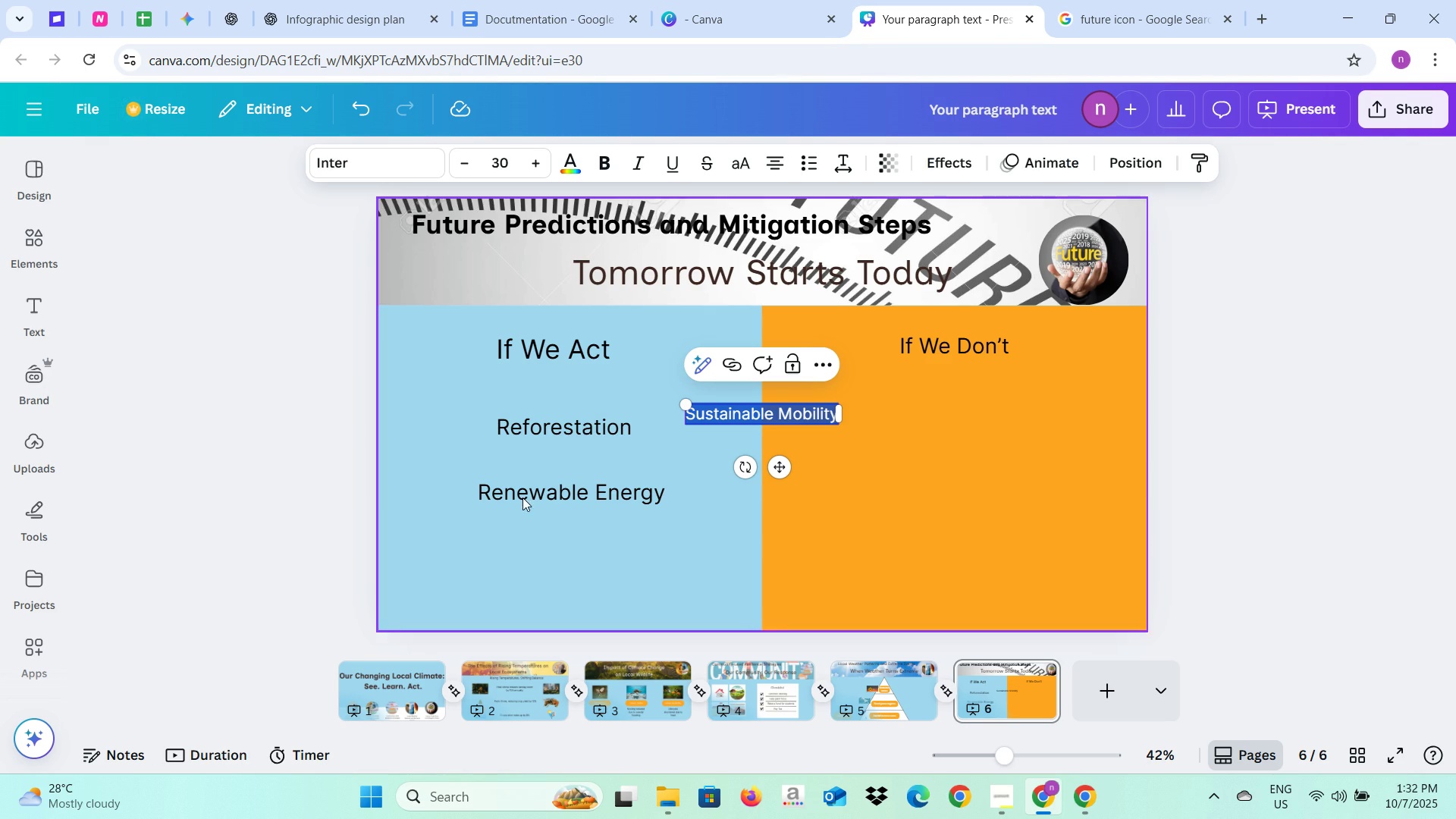 
left_click([517, 162])
 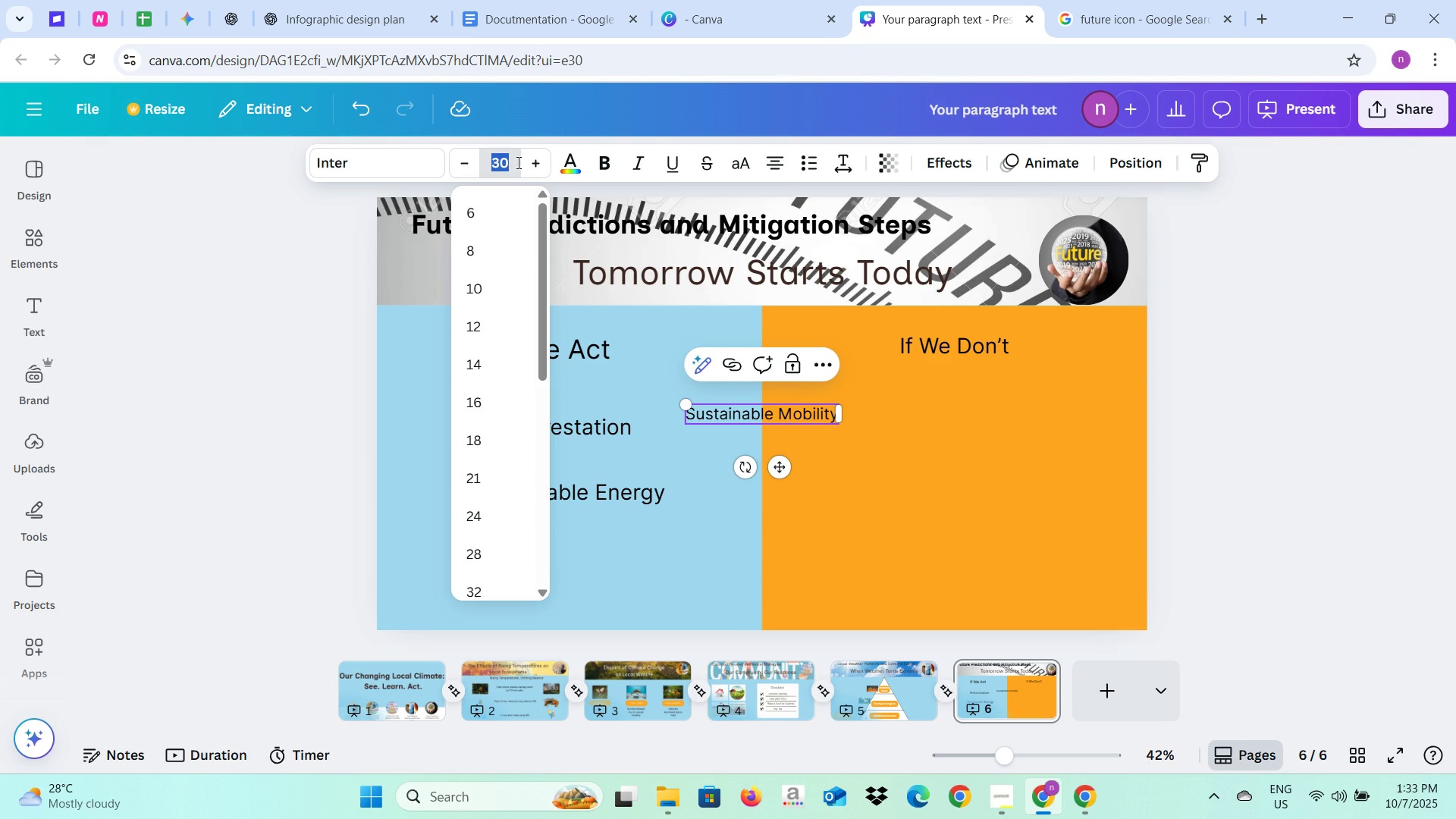 
type(40)
 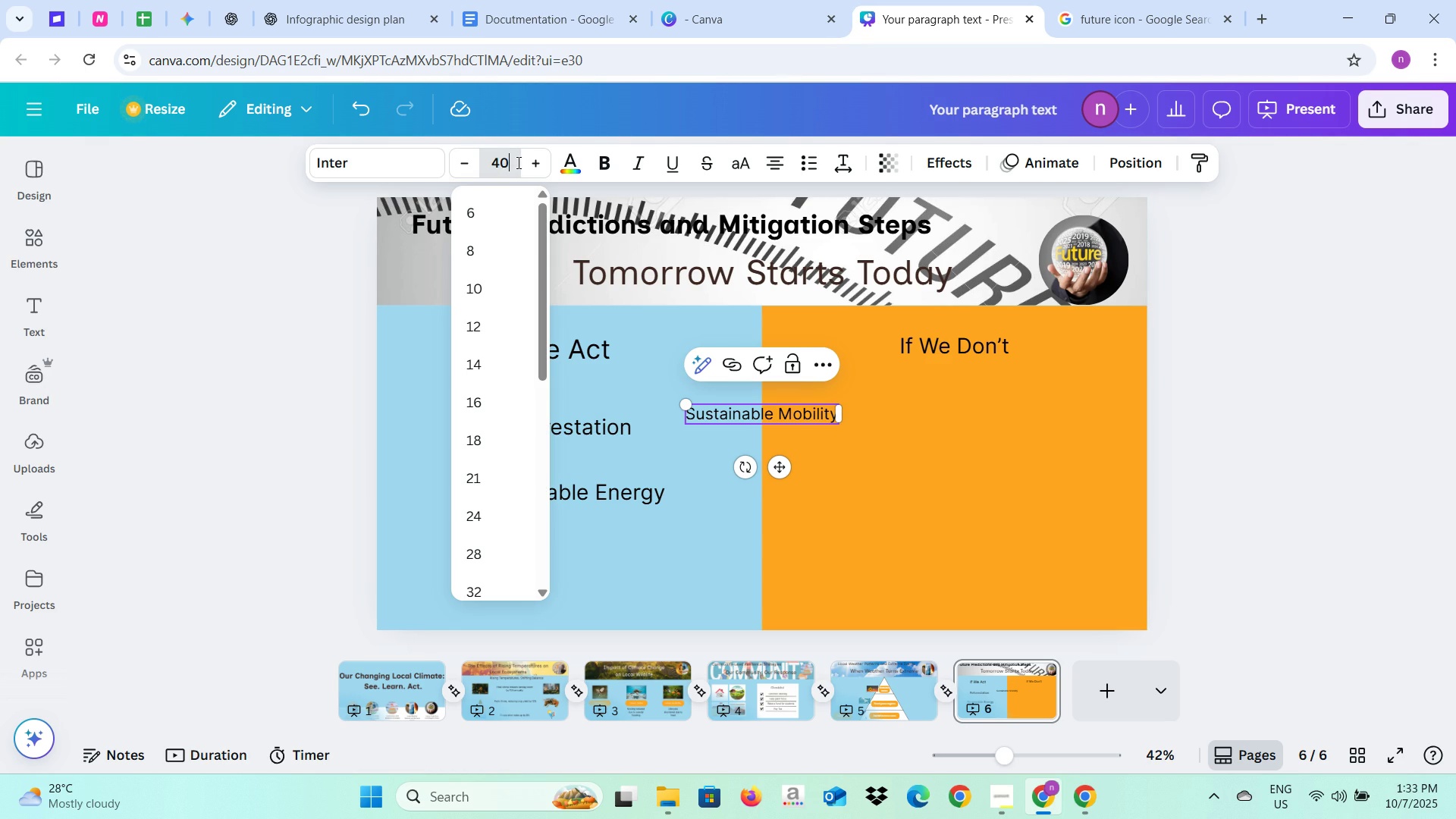 
key(Enter)
 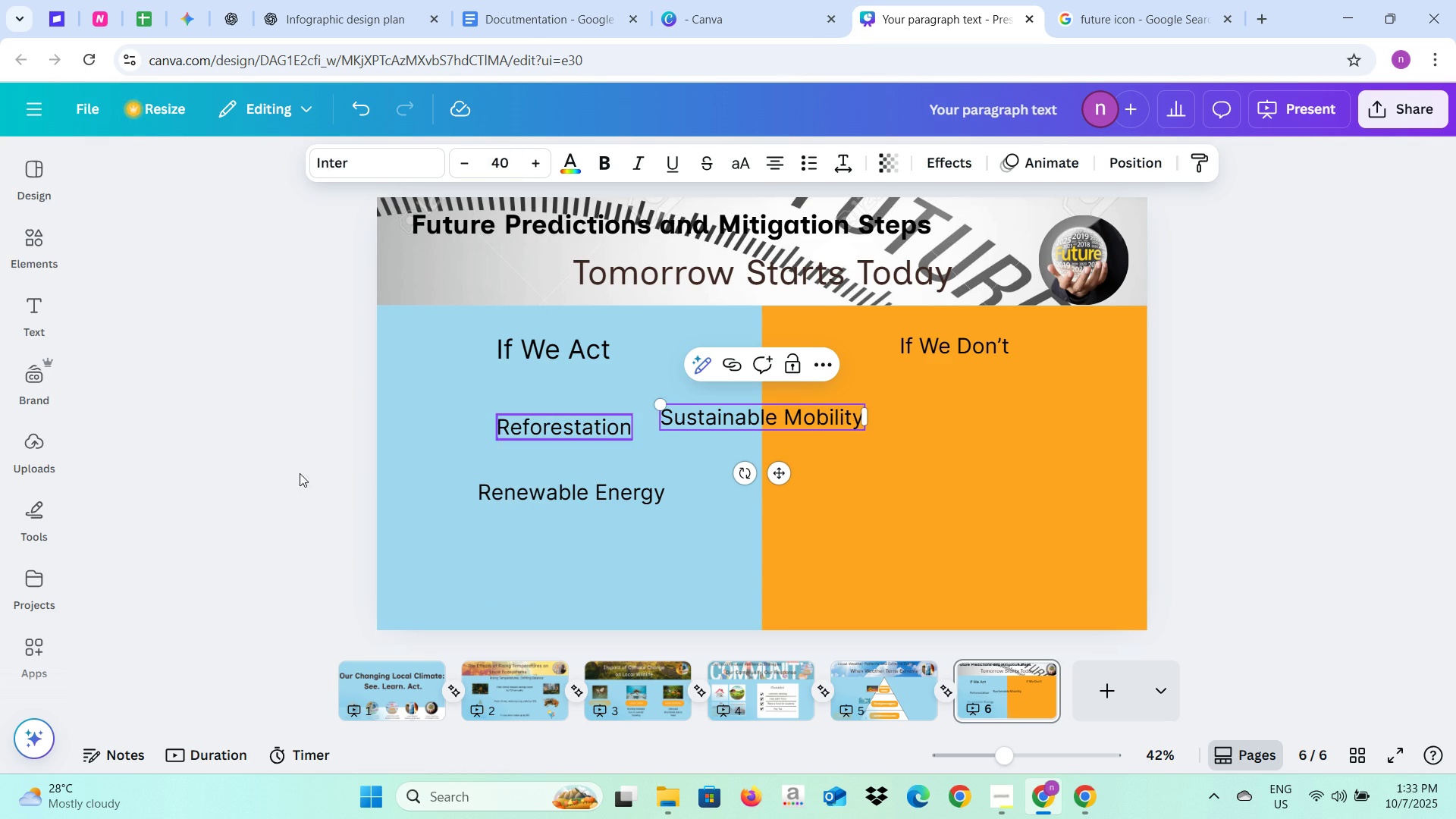 
left_click([273, 488])
 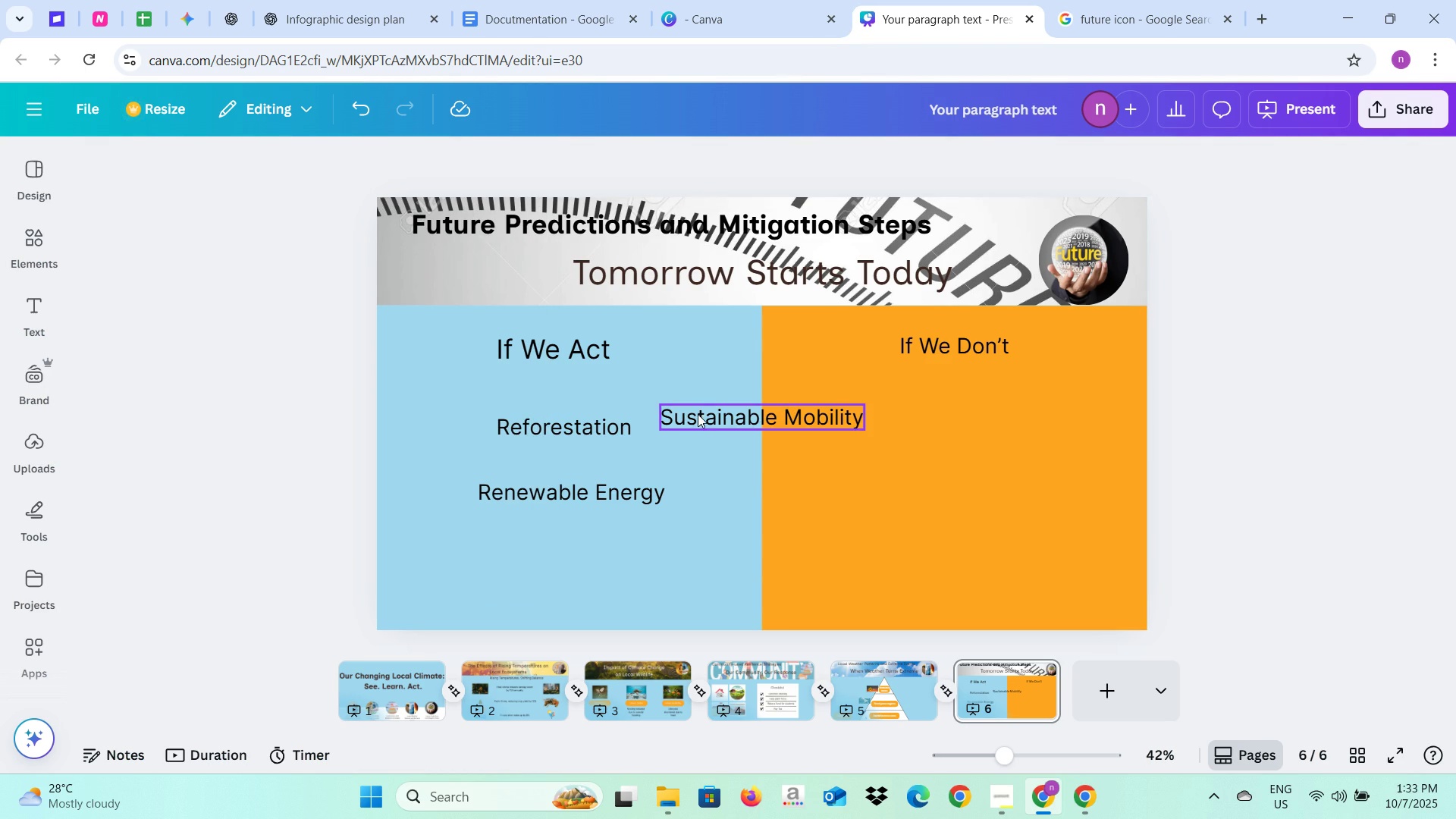 
left_click([698, 414])